 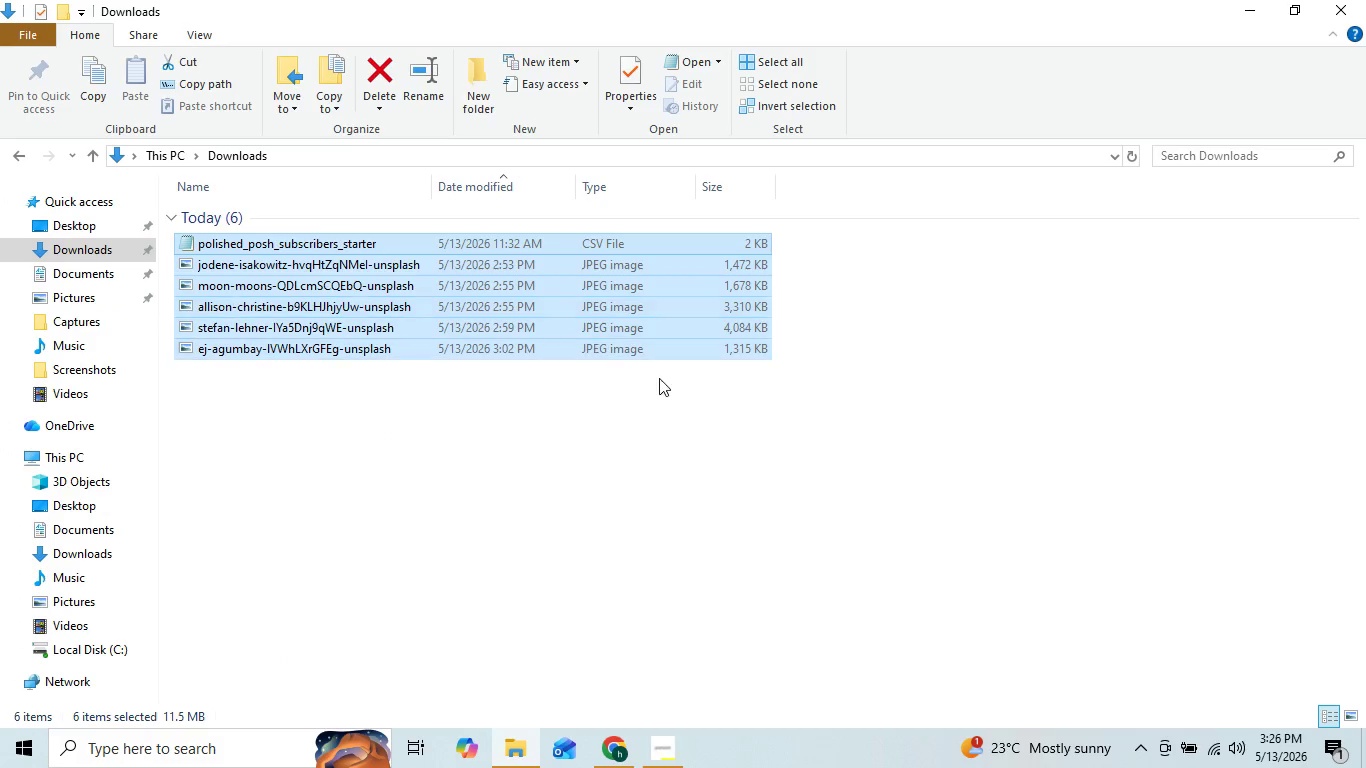 
key(Delete)
 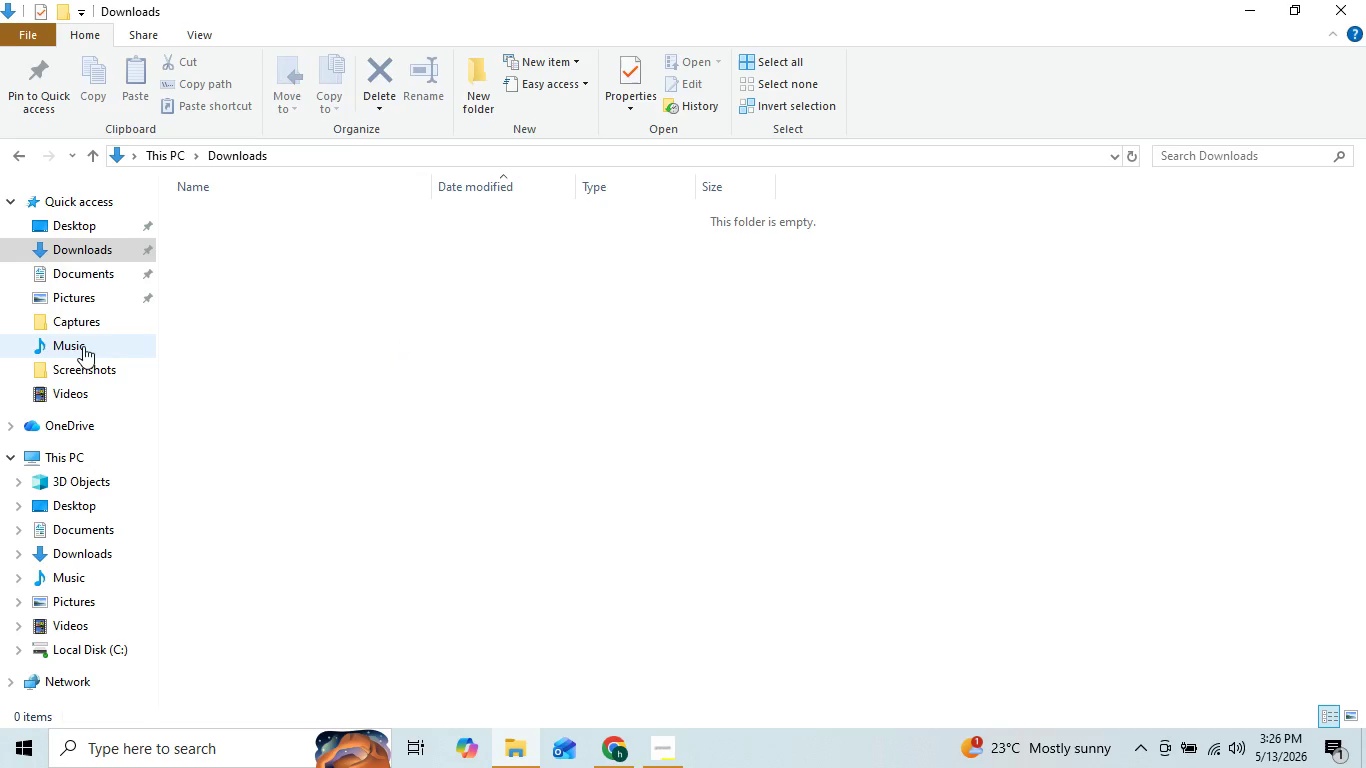 
left_click([91, 302])
 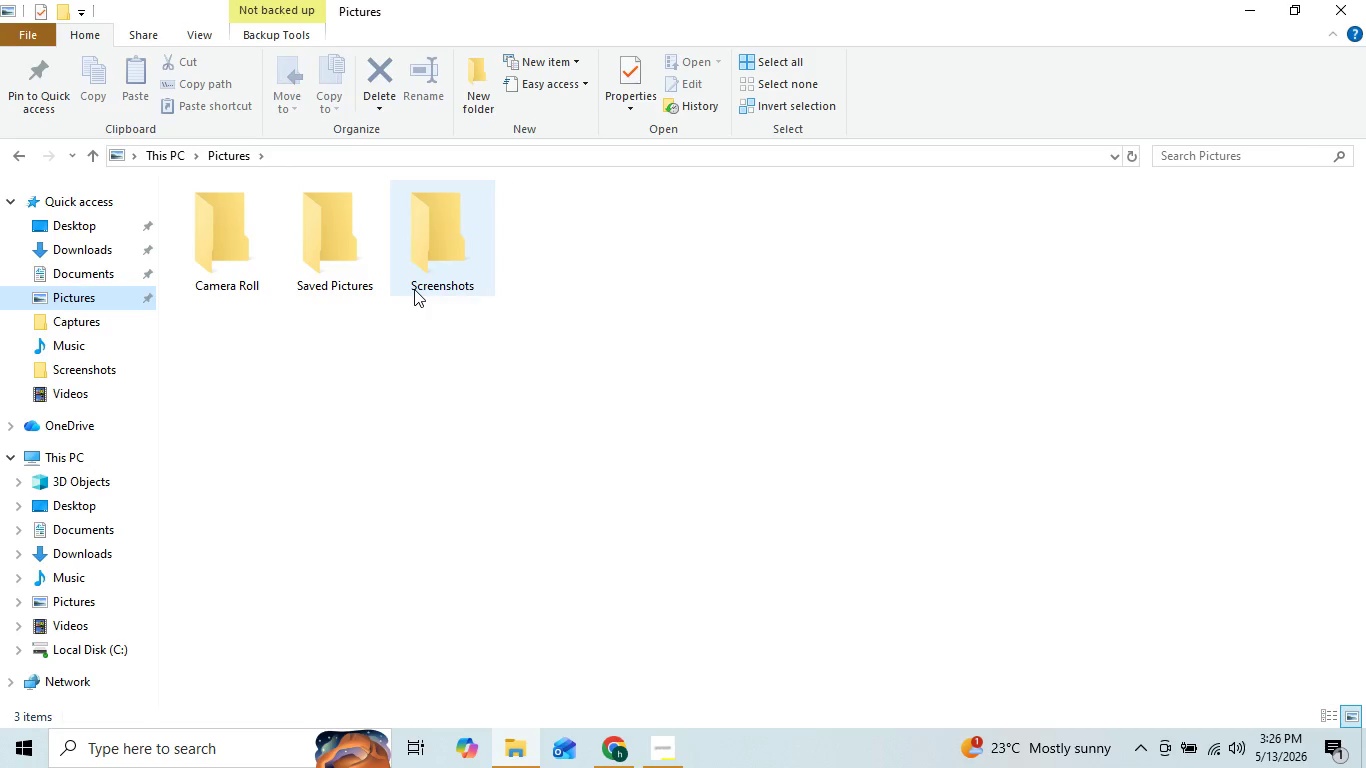 
double_click([414, 288])
 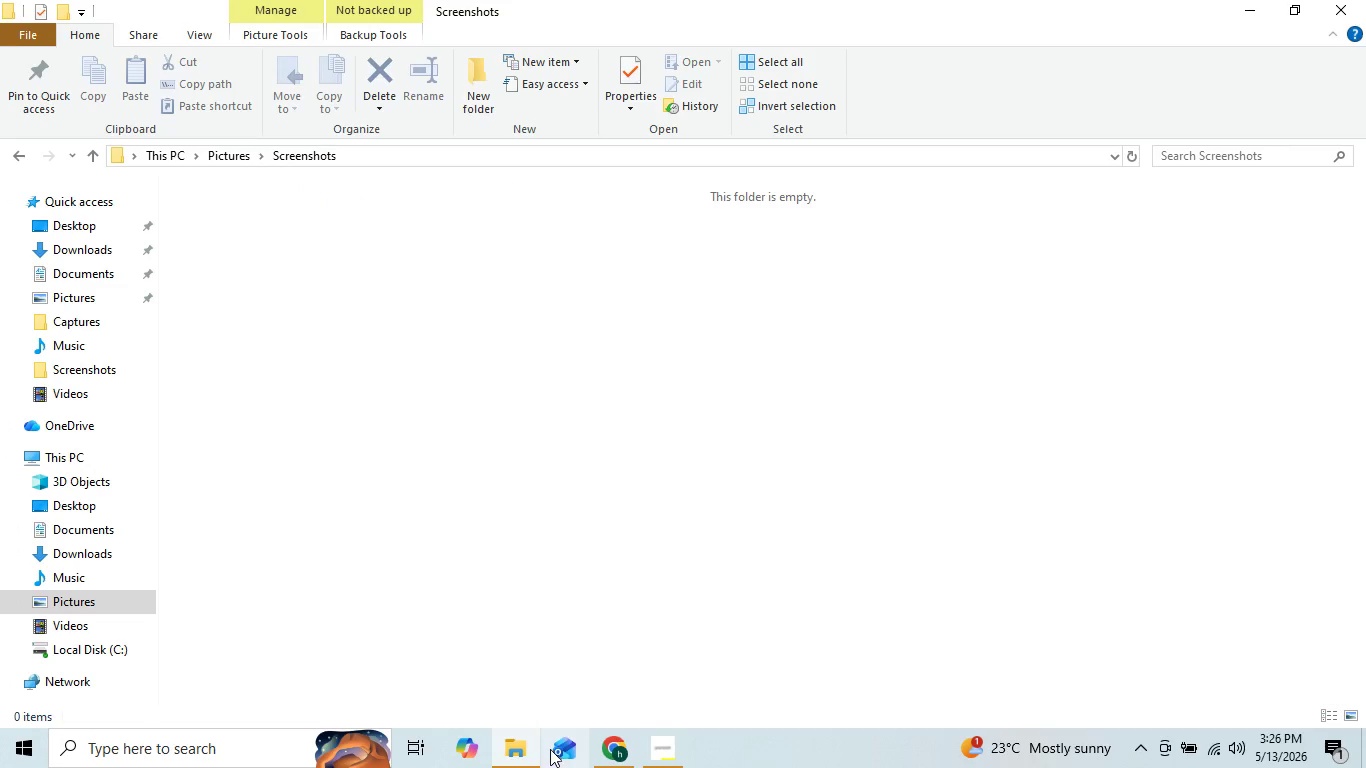 
left_click([616, 761])
 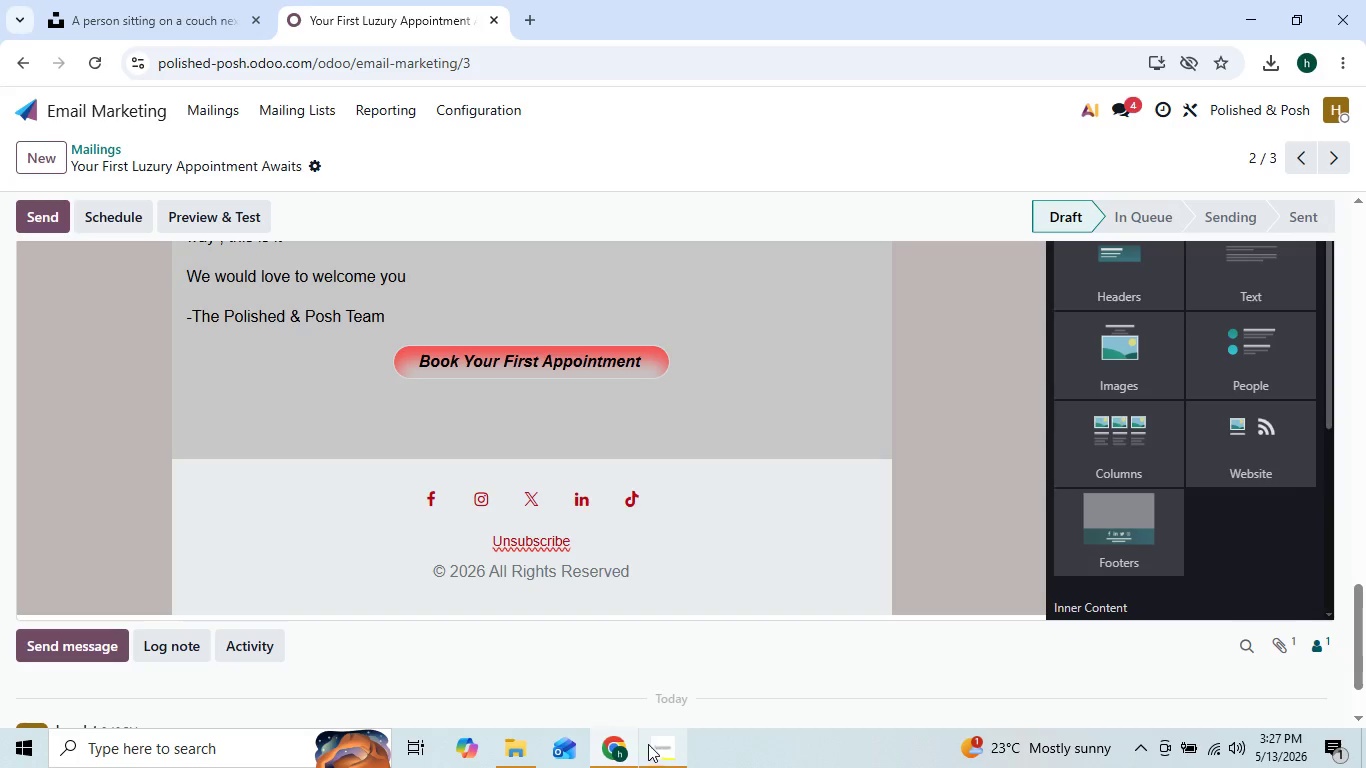 
left_click([657, 755])